 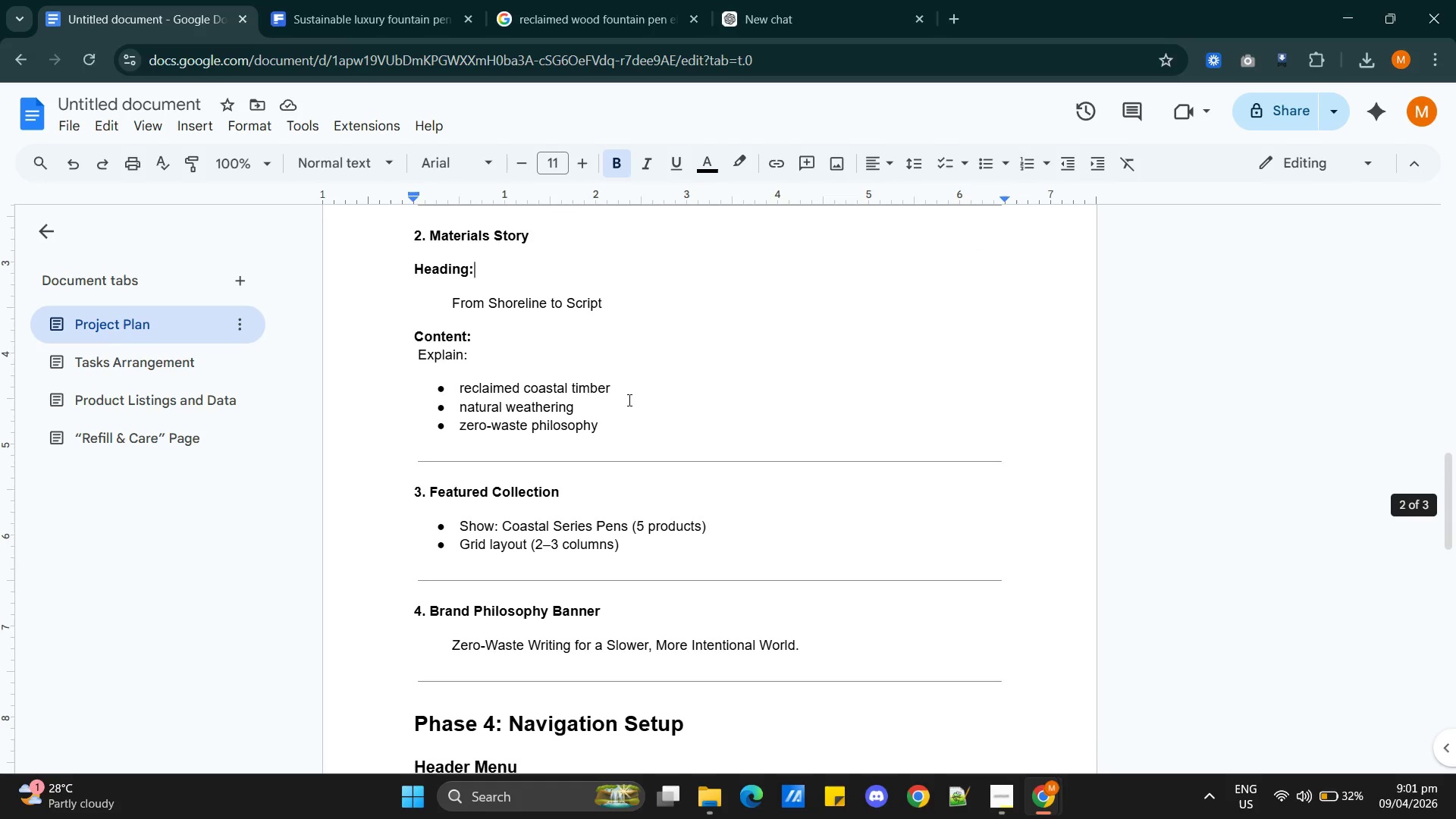 
scroll: coordinate [753, 503], scroll_direction: down, amount: 3.0
 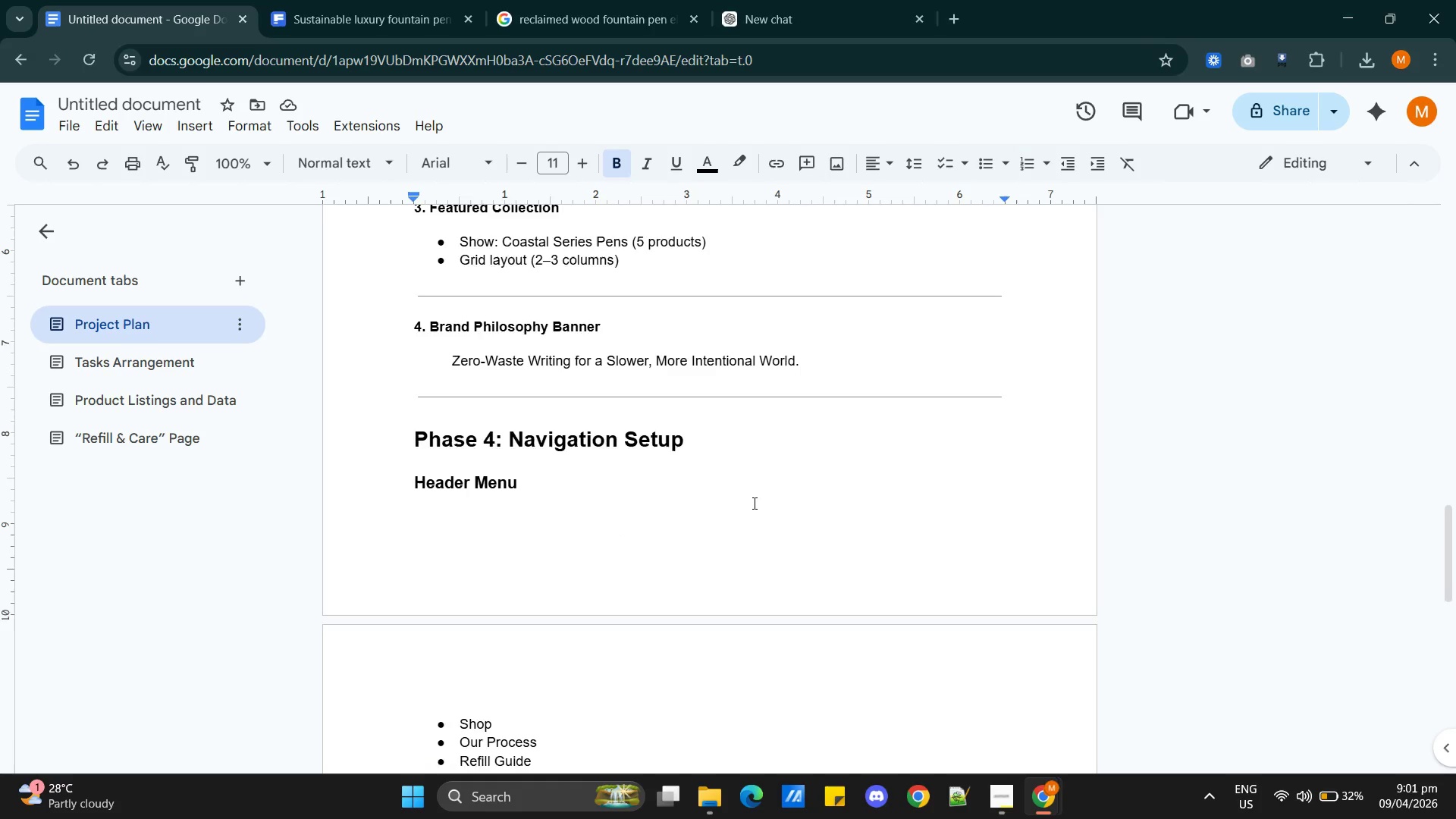 
scroll: coordinate [768, 503], scroll_direction: up, amount: 6.0
 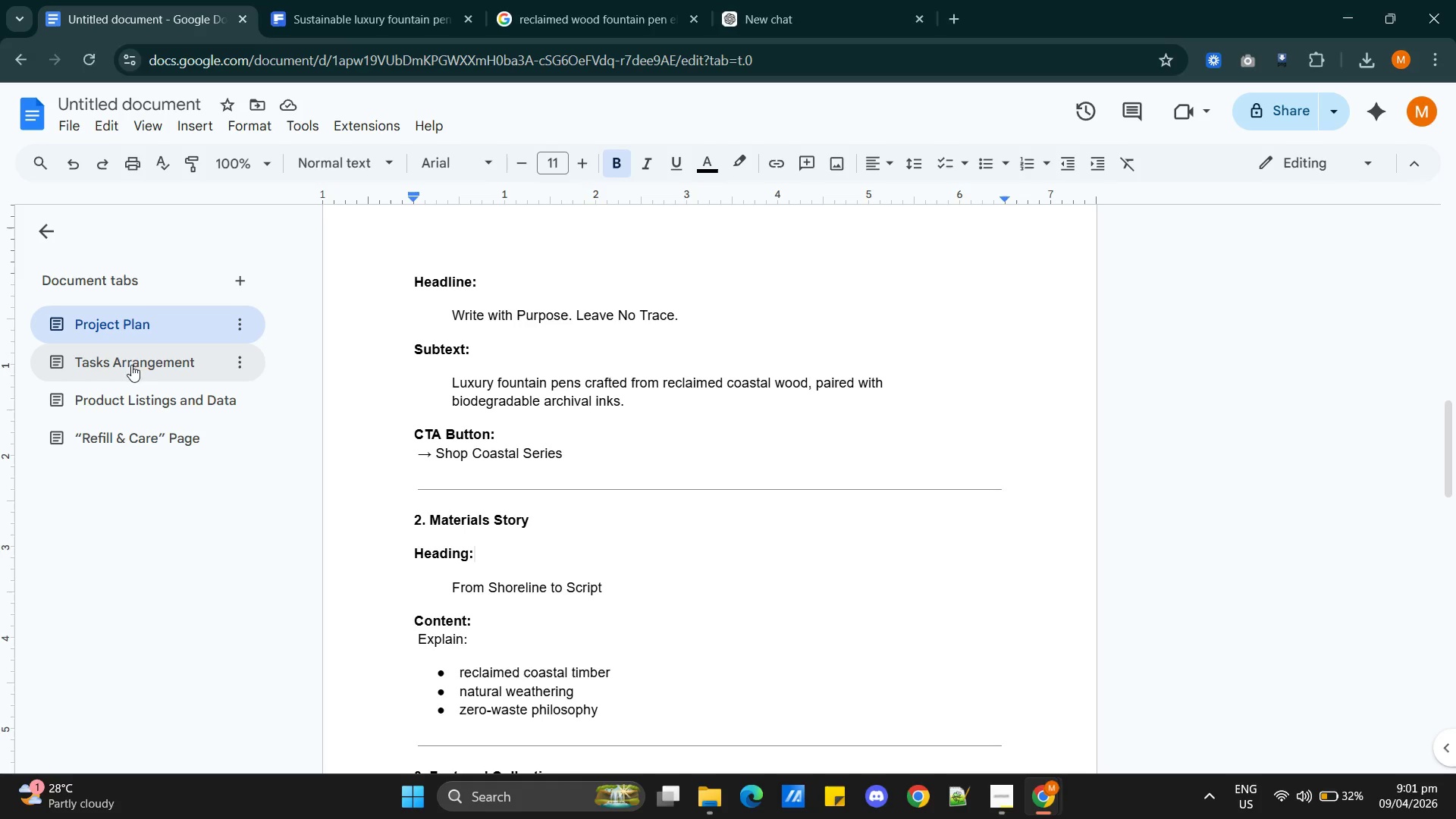 
left_click([152, 400])
 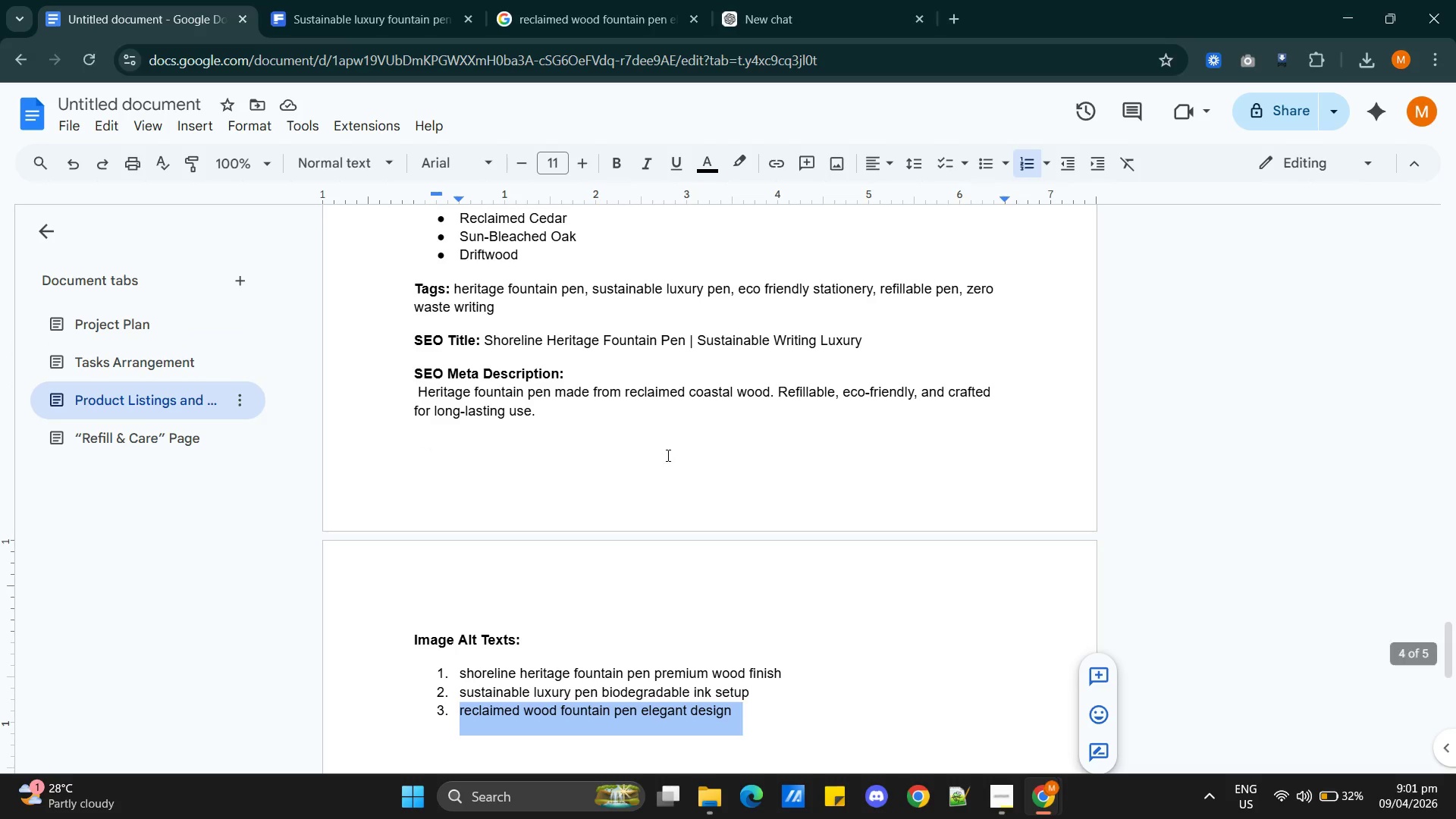 
scroll: coordinate [649, 470], scroll_direction: down, amount: 1.0
 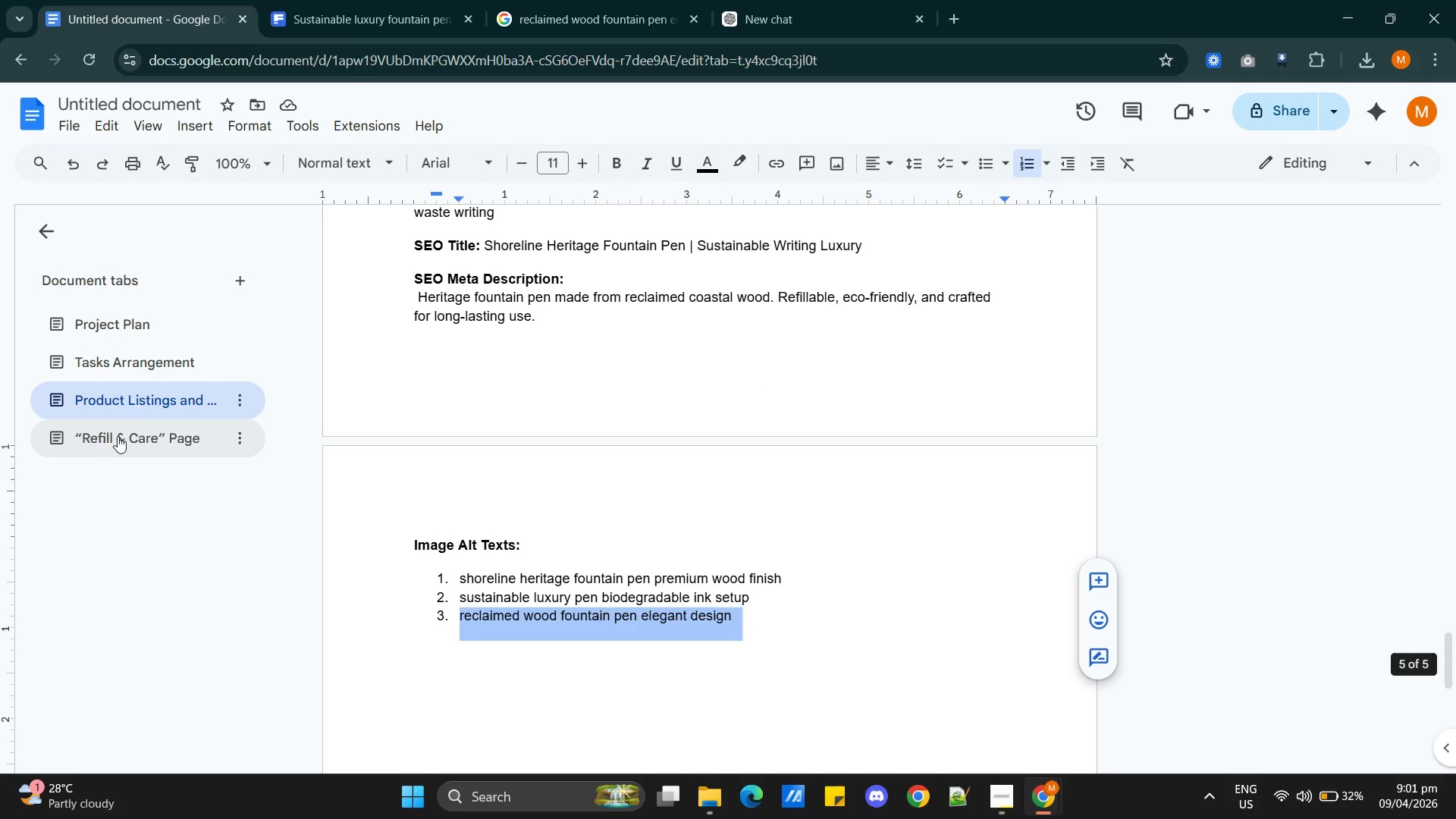 
left_click([124, 436])
 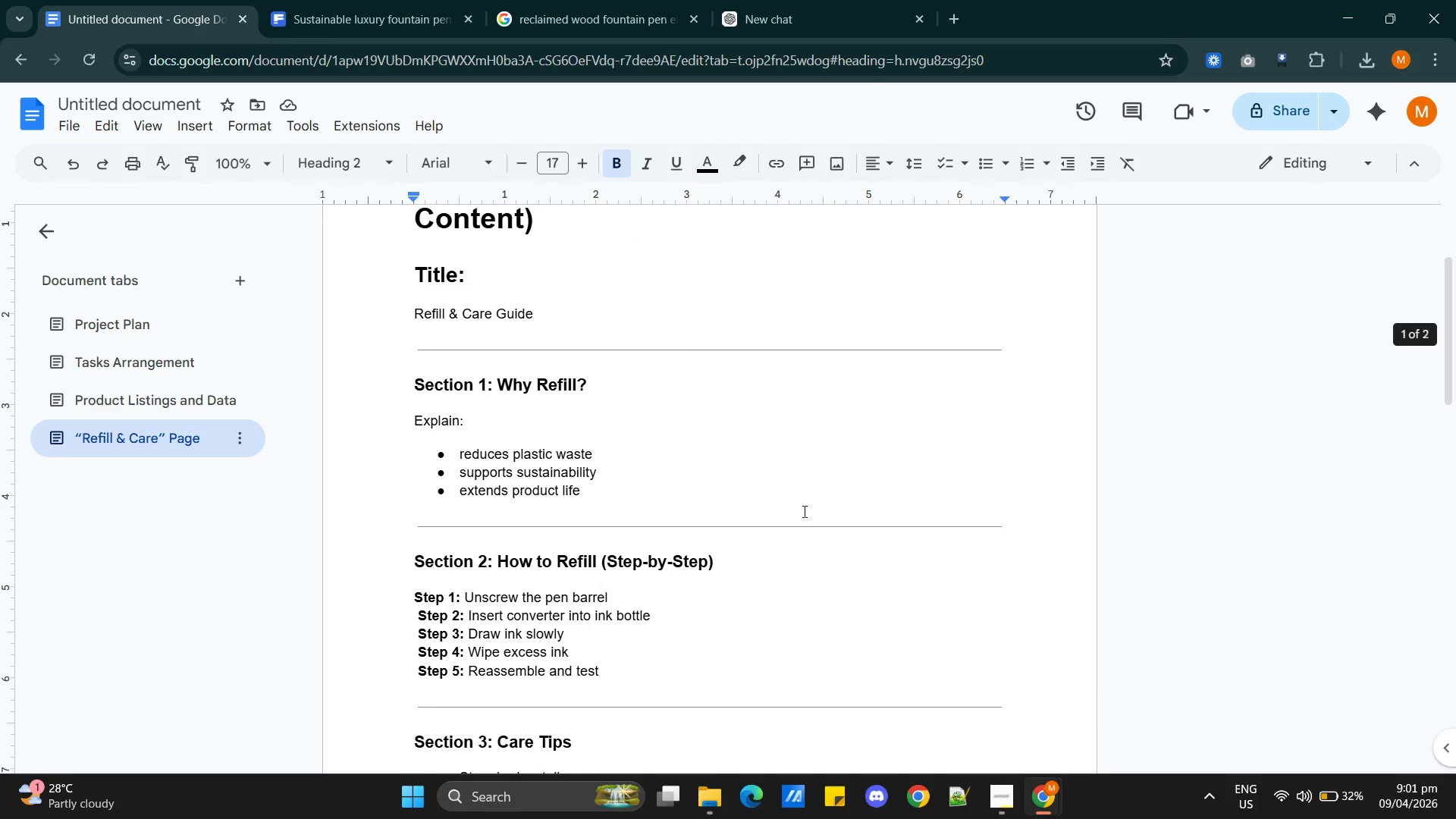 
scroll: coordinate [803, 511], scroll_direction: up, amount: 1.0
 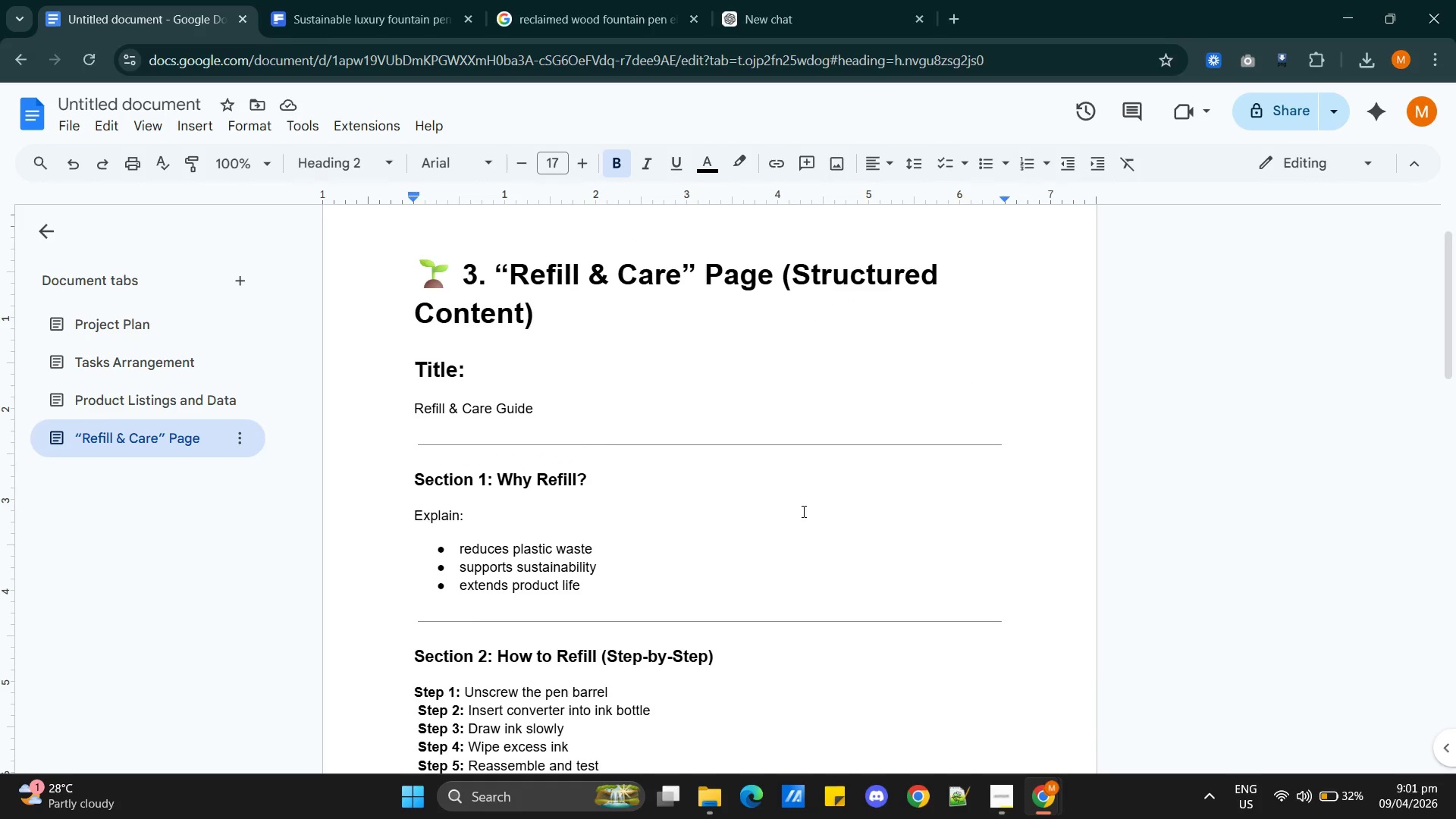 
scroll: coordinate [765, 485], scroll_direction: down, amount: 3.0
 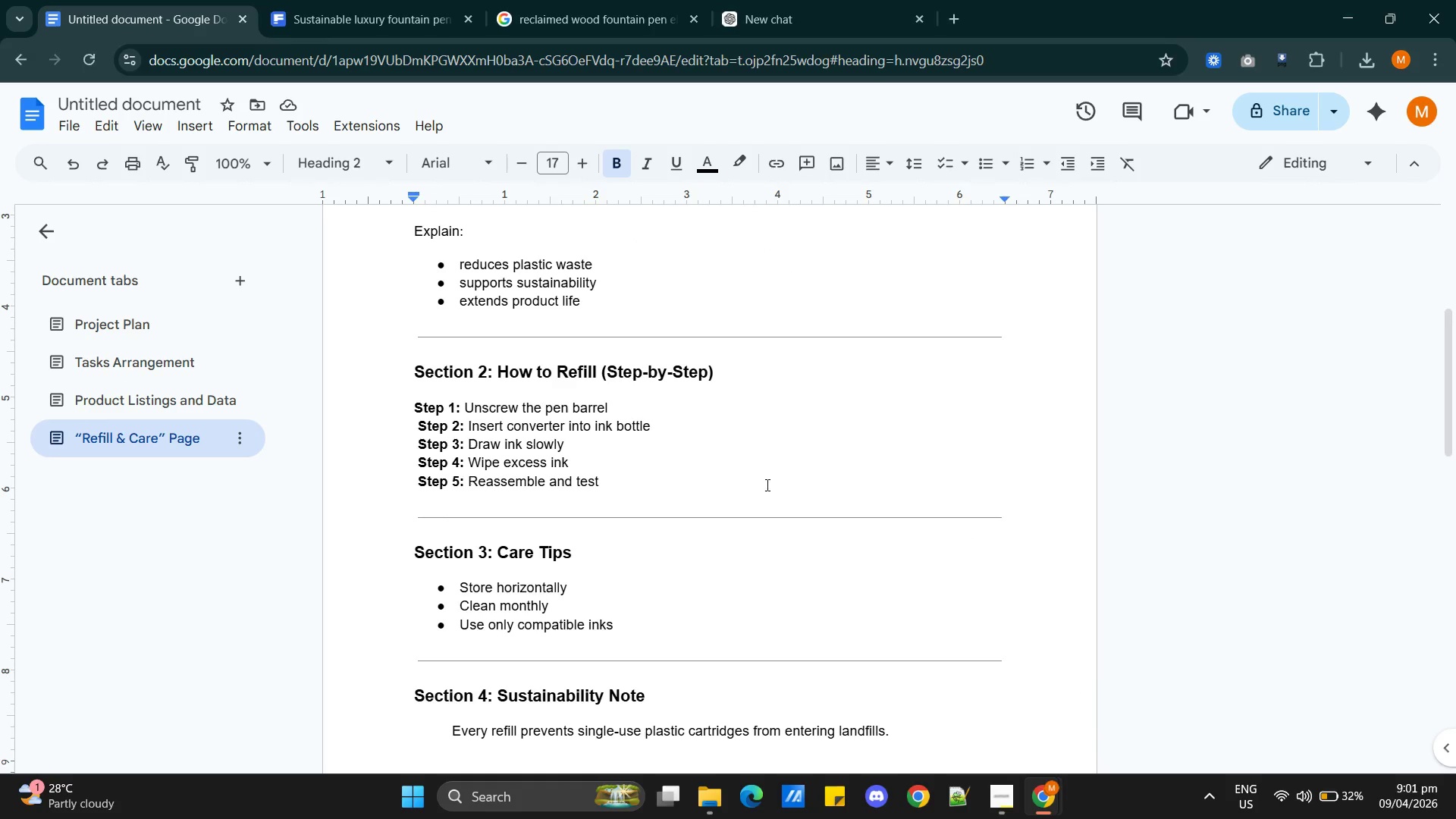 
scroll: coordinate [767, 485], scroll_direction: up, amount: 1.0
 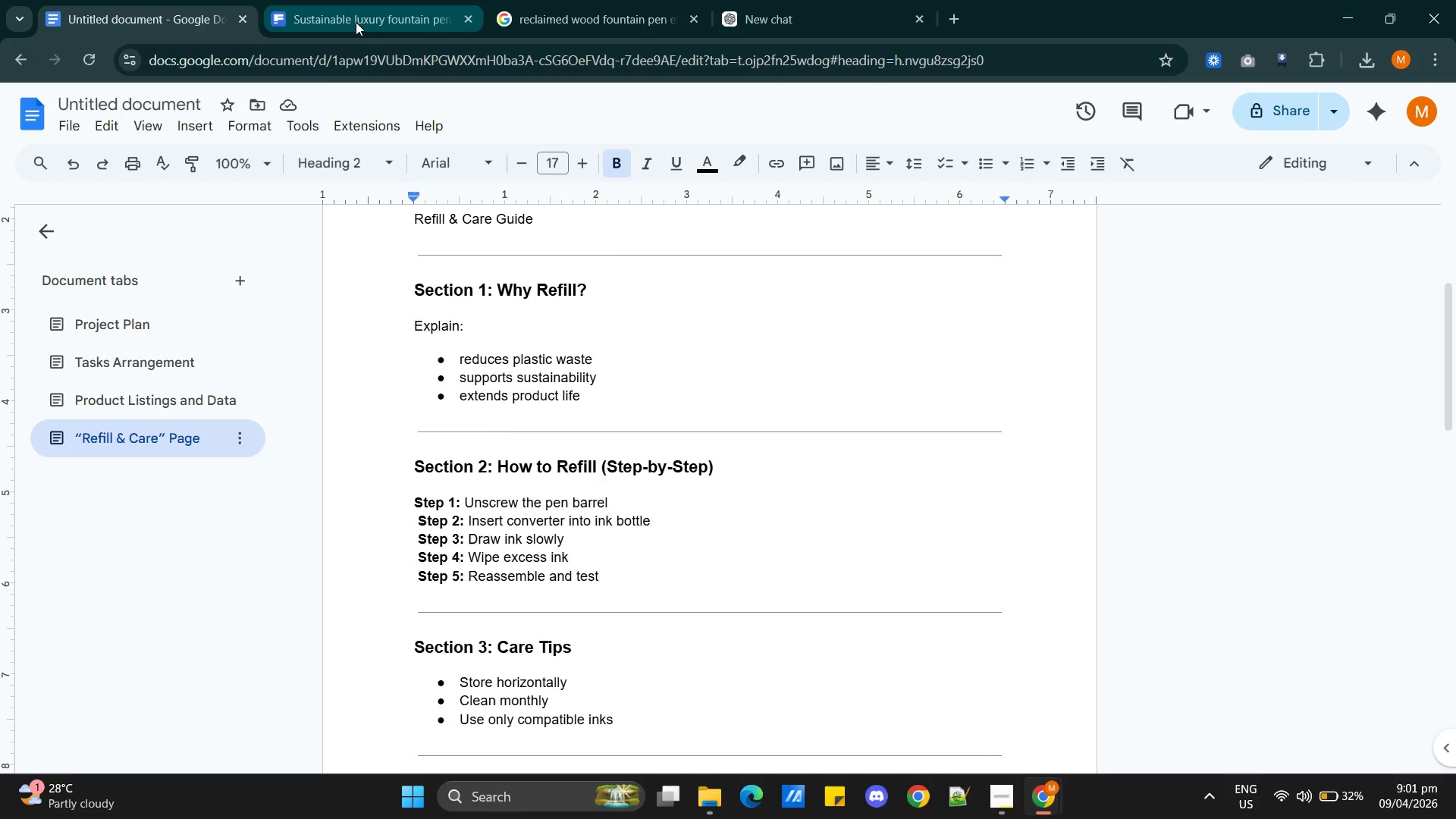 
wait(5.01)
 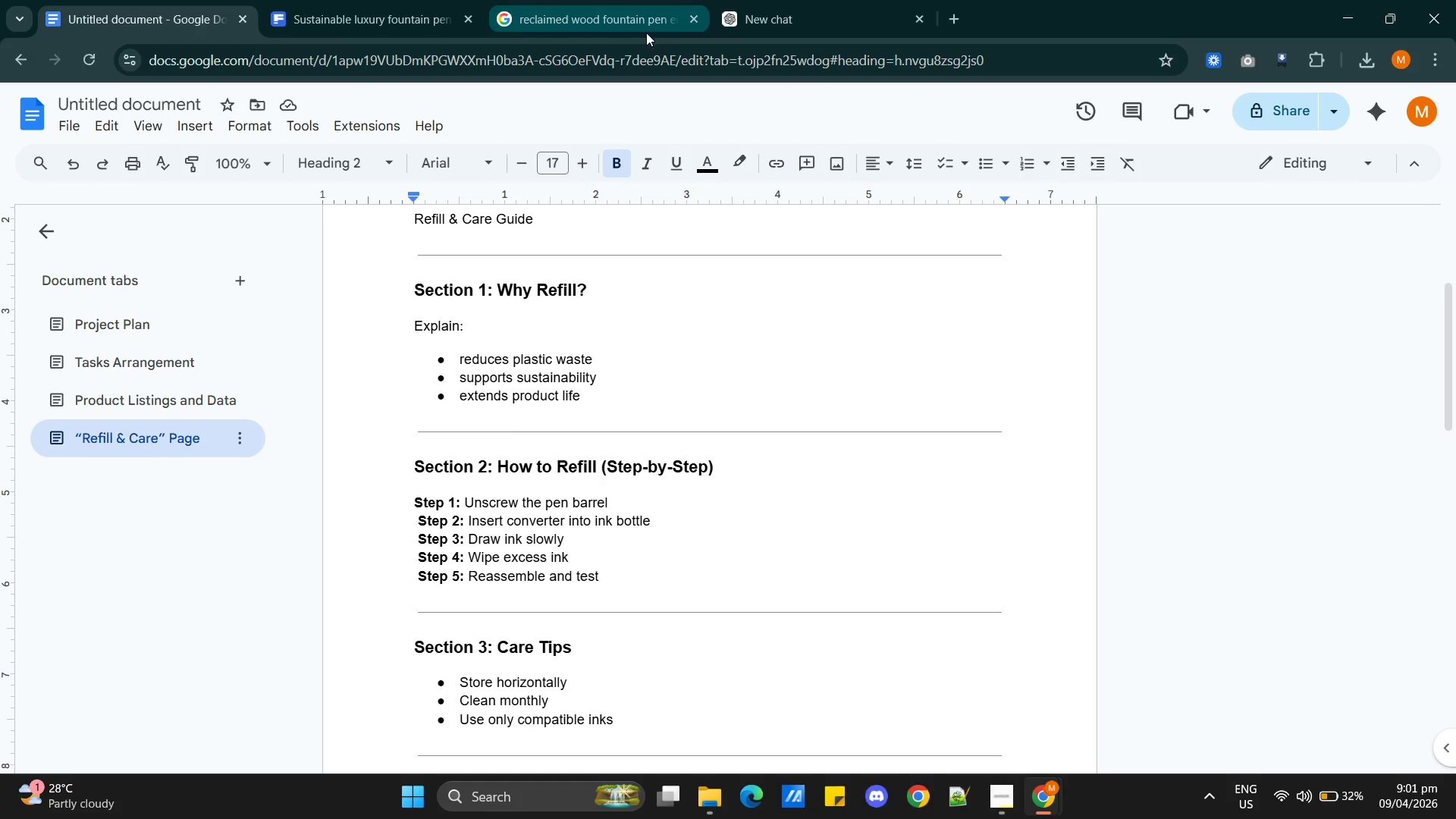 
key(Alt+AltLeft)
 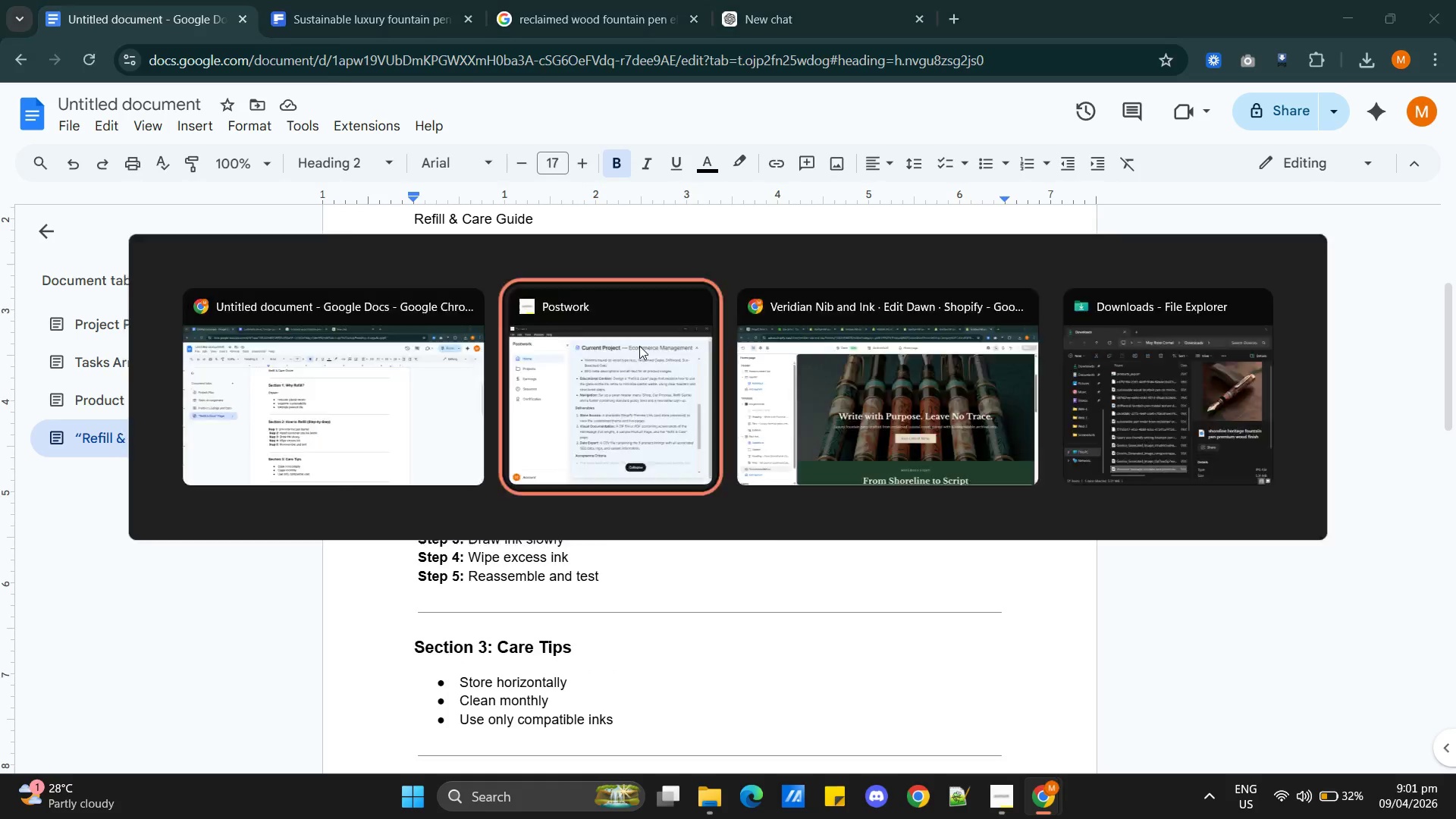 
key(Alt+Tab)